 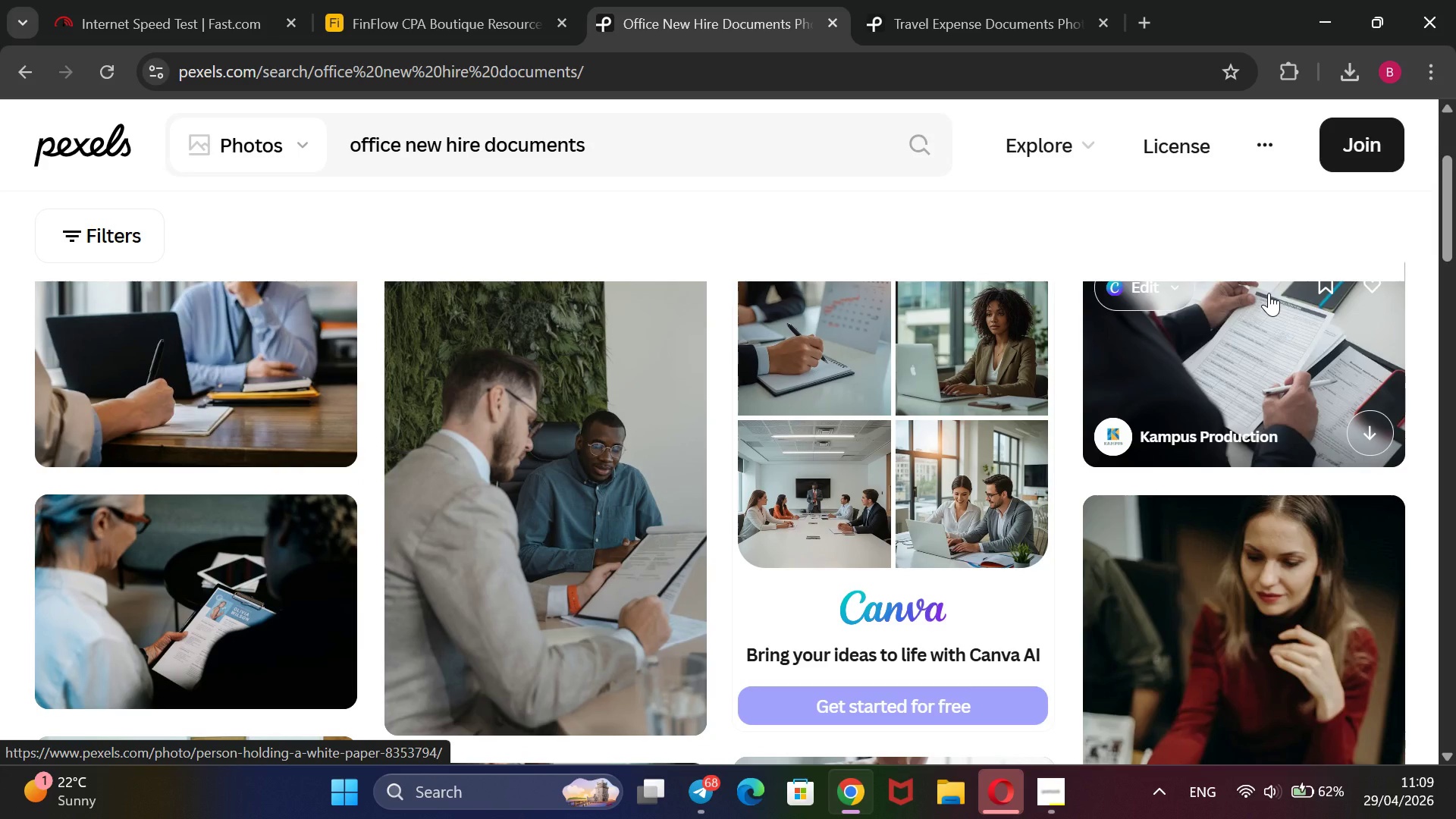 
scroll: coordinate [623, 495], scroll_direction: down, amount: 6.0
 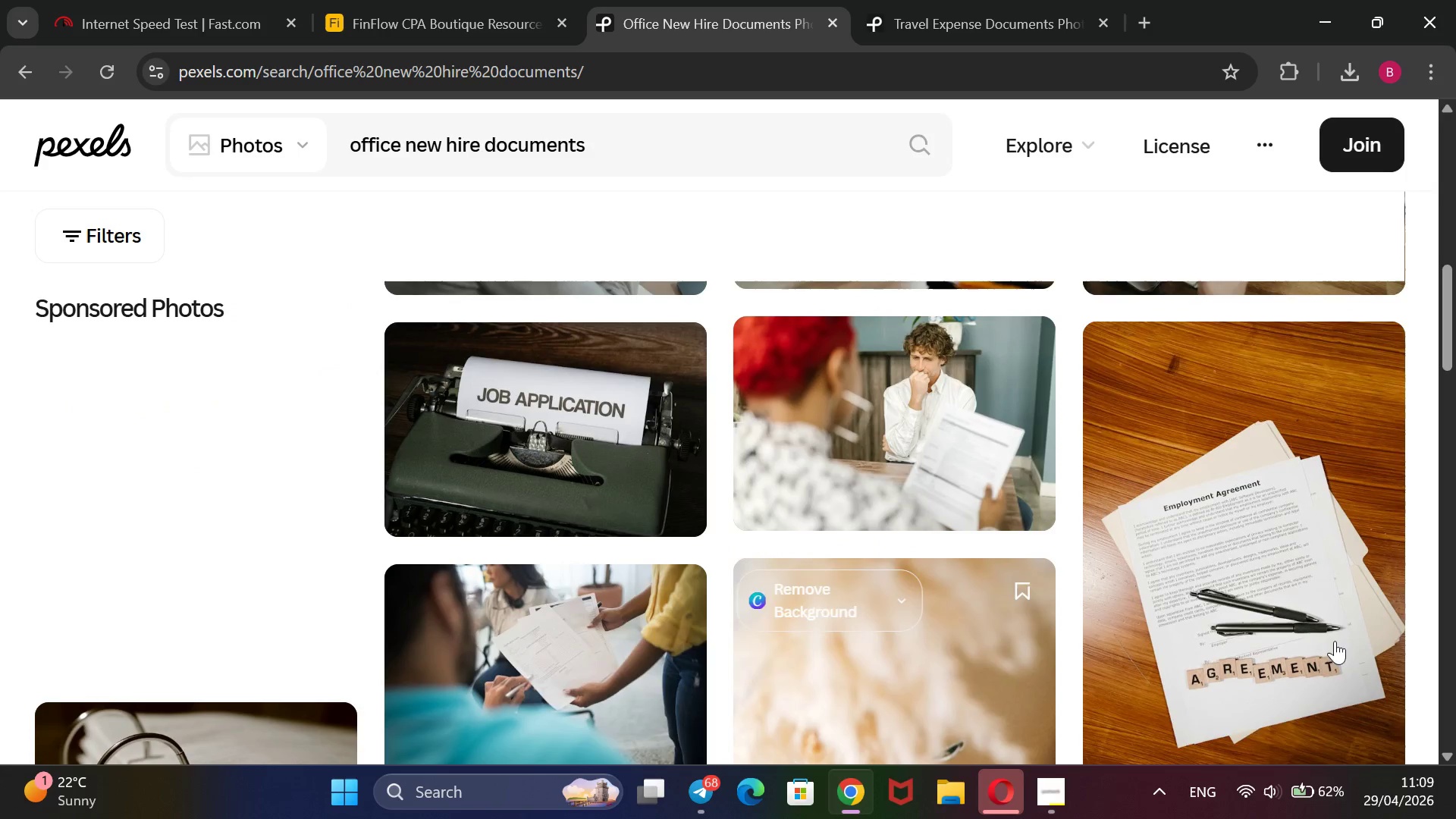 
right_click([1228, 590])
 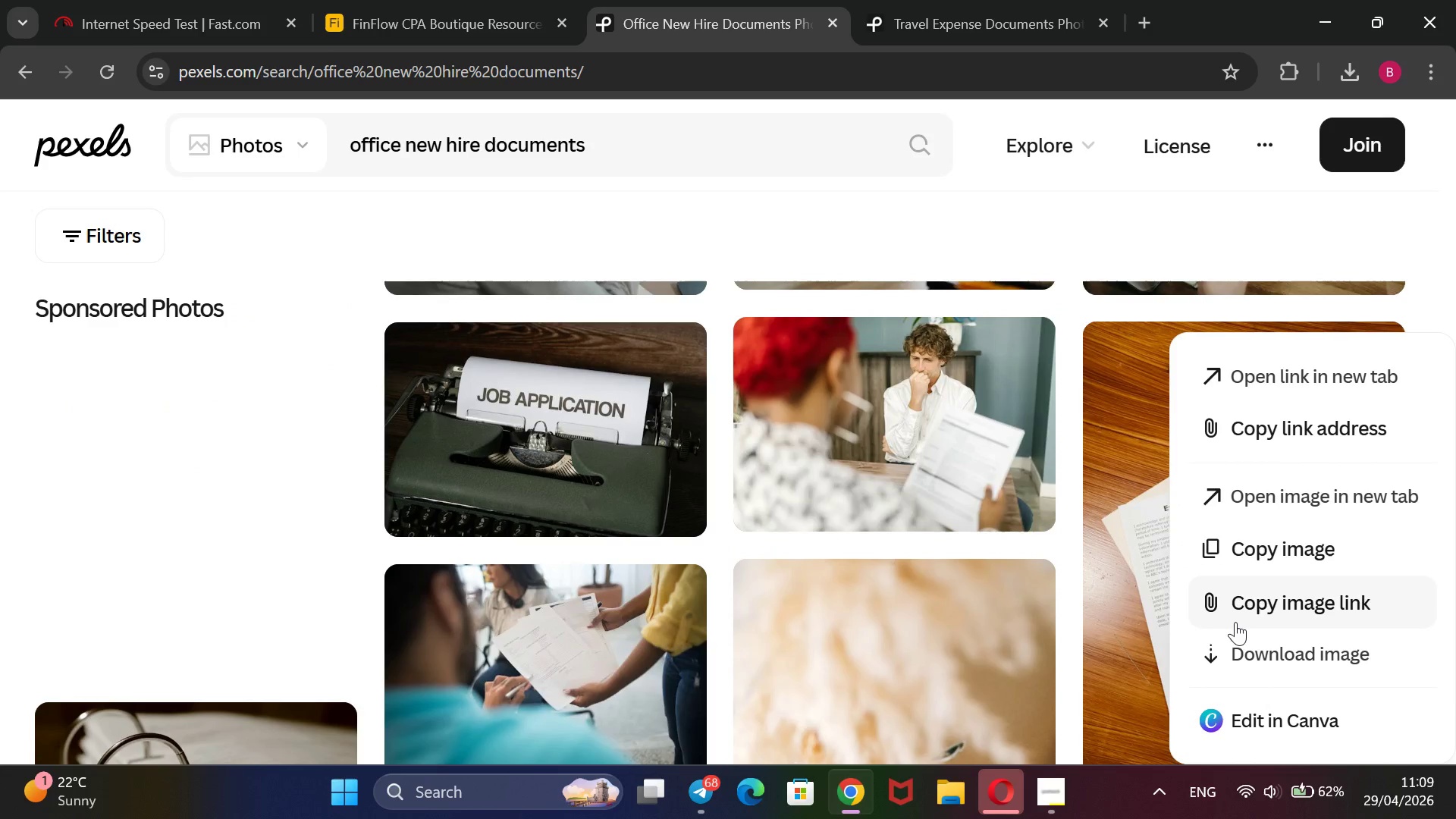 
left_click([1242, 613])
 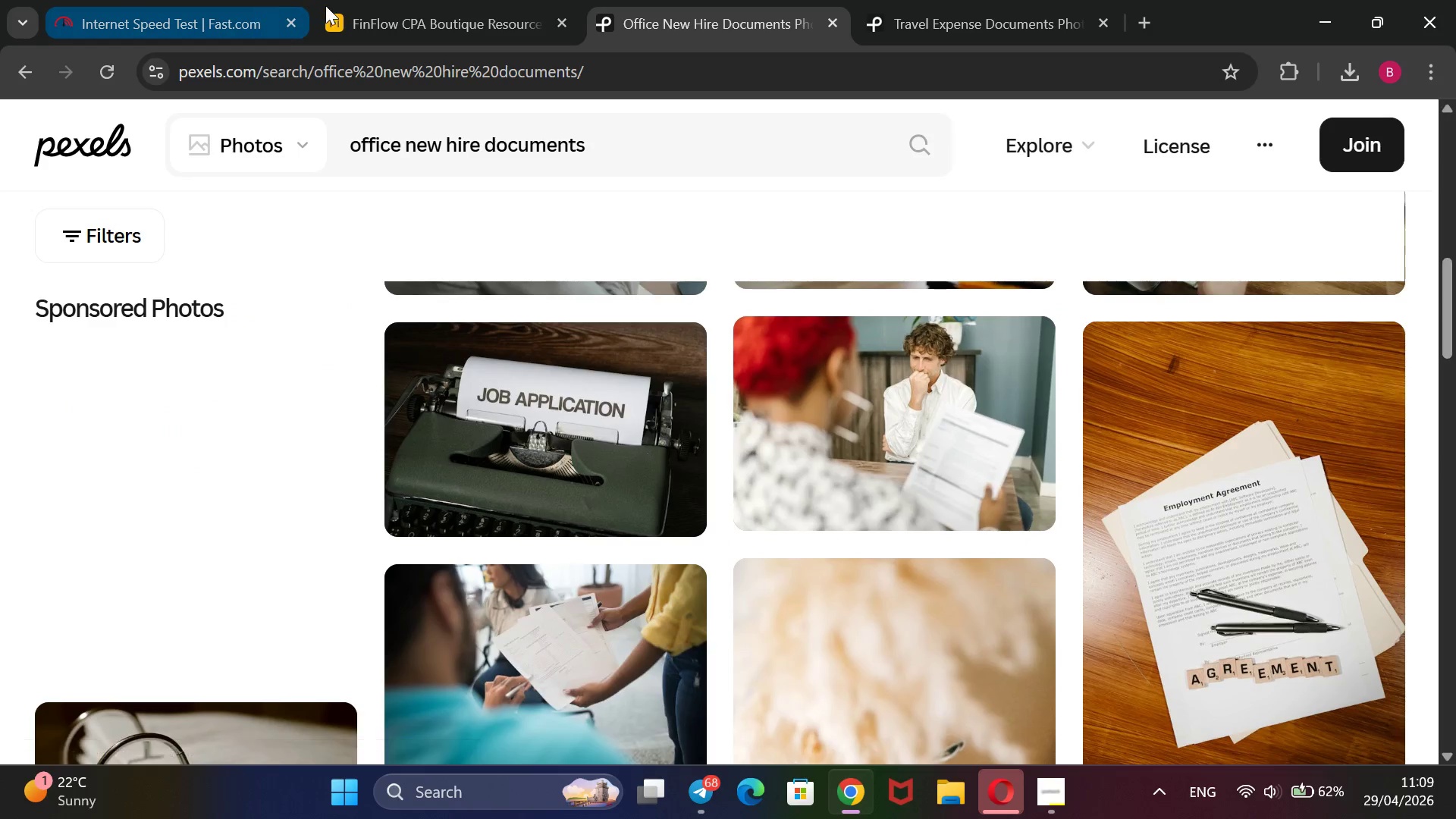 
left_click([393, 3])
 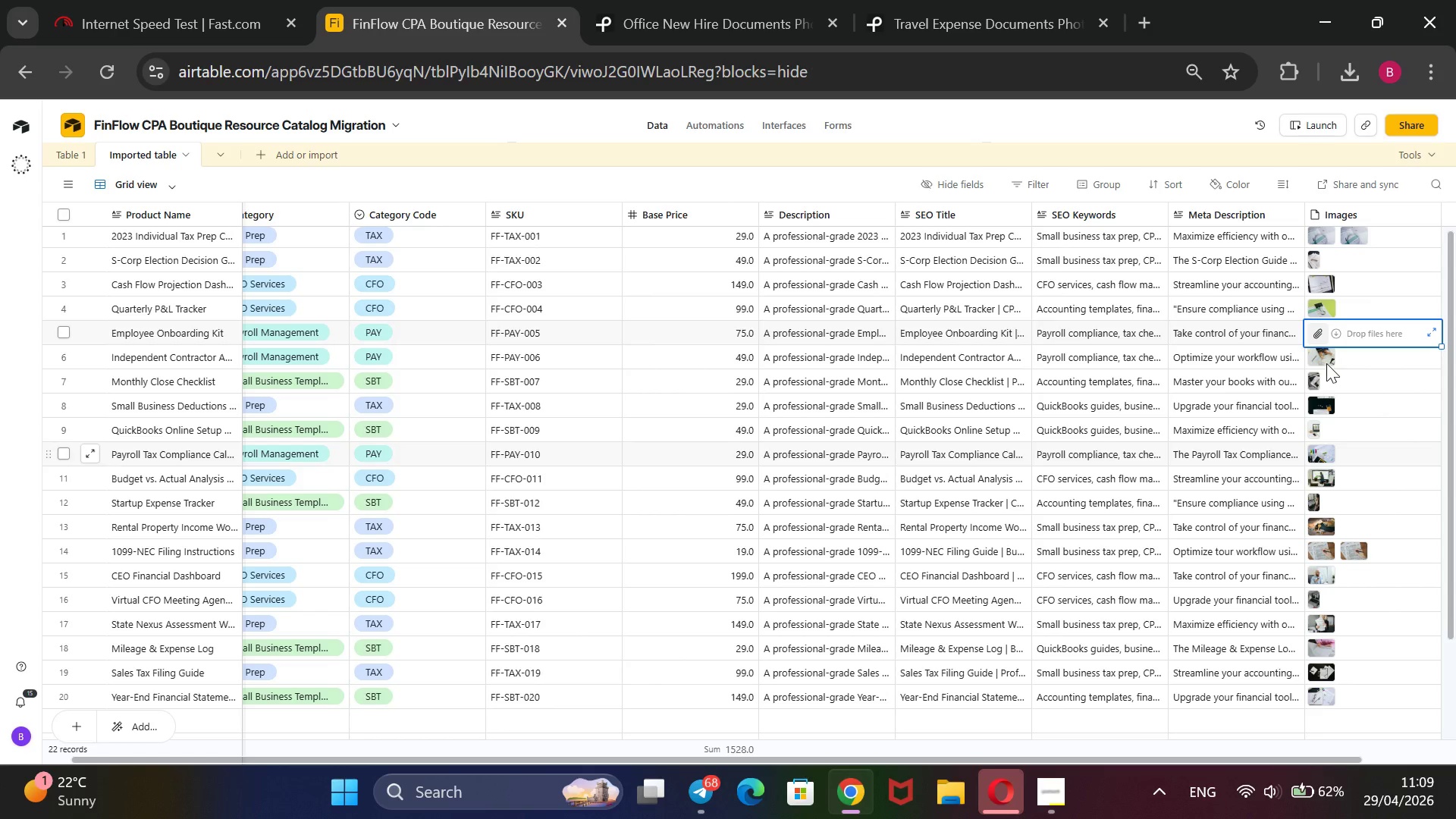 
mouse_move([1291, 344])
 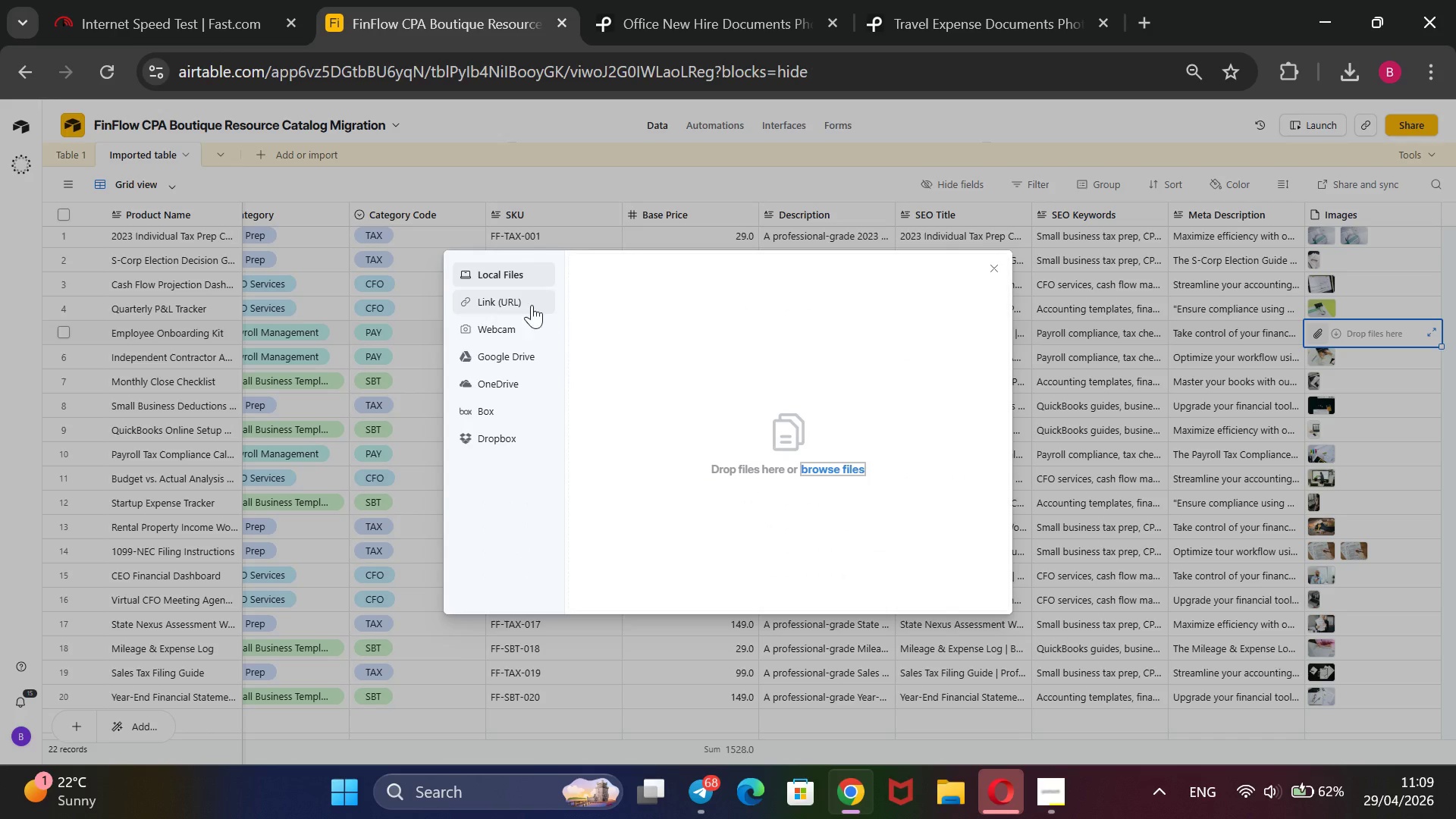 
left_click([523, 303])
 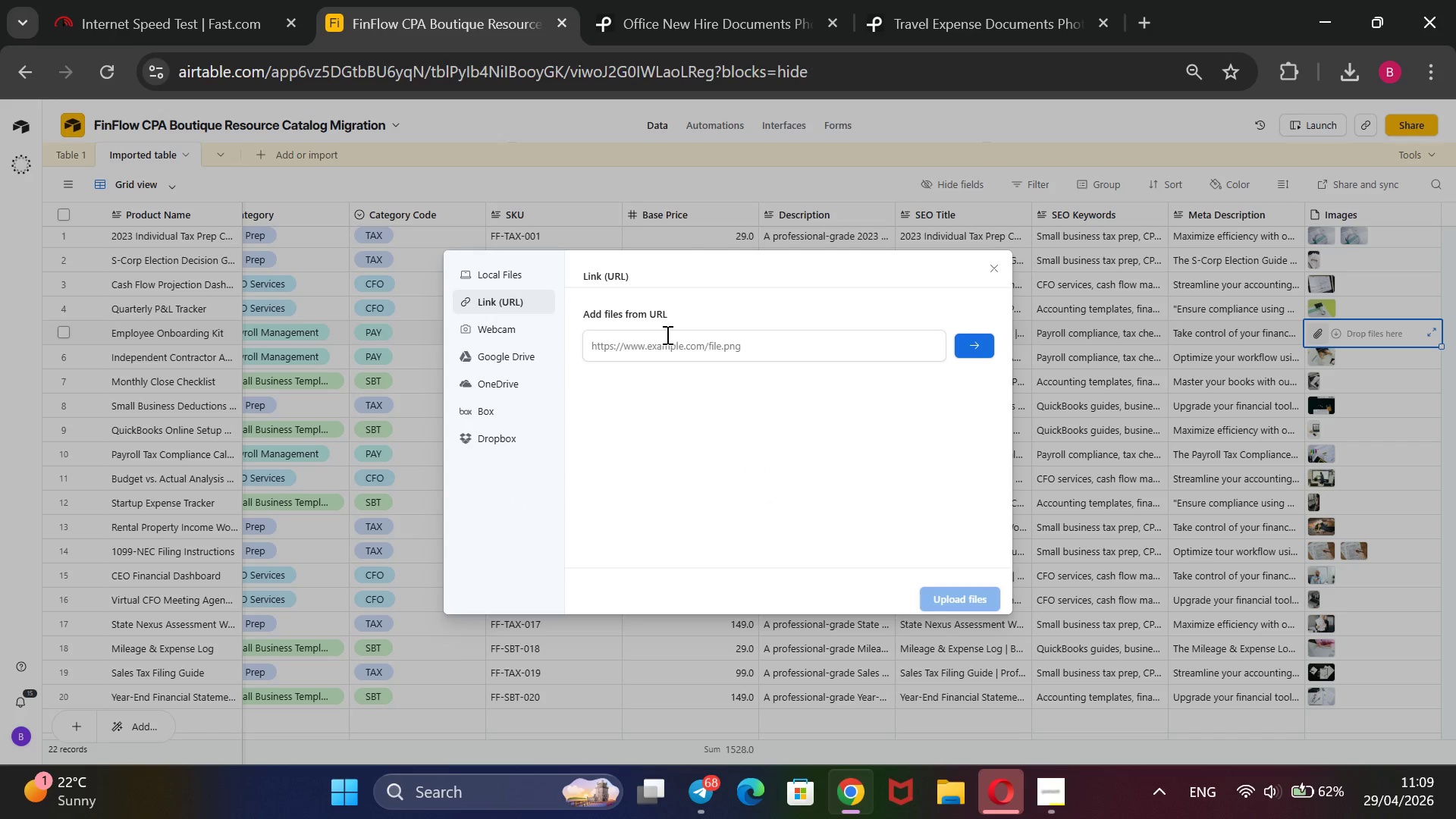 
left_click_drag(start_coordinate=[665, 335], to_coordinate=[665, 339])
 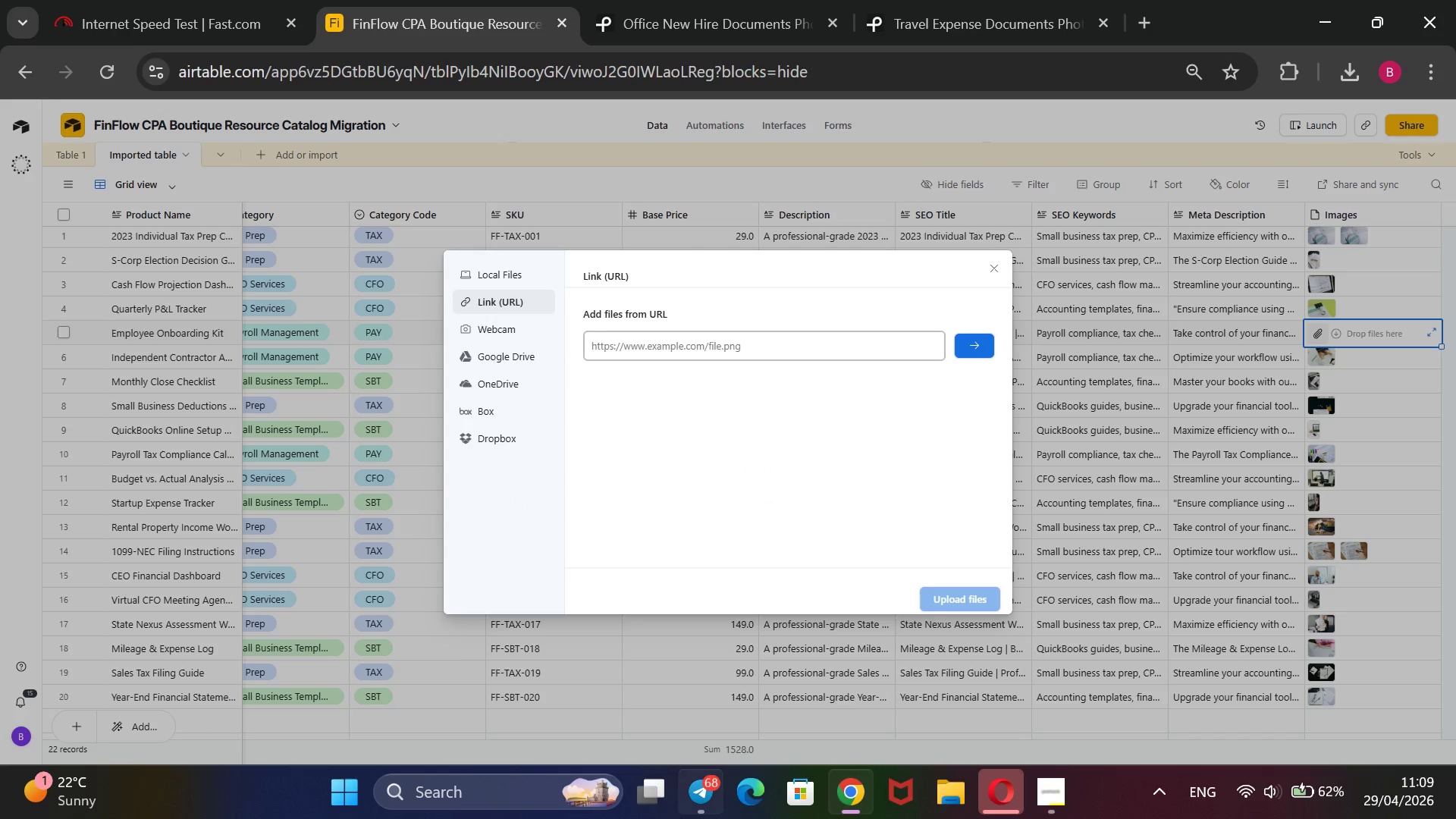 
key(Control+ControlLeft)
 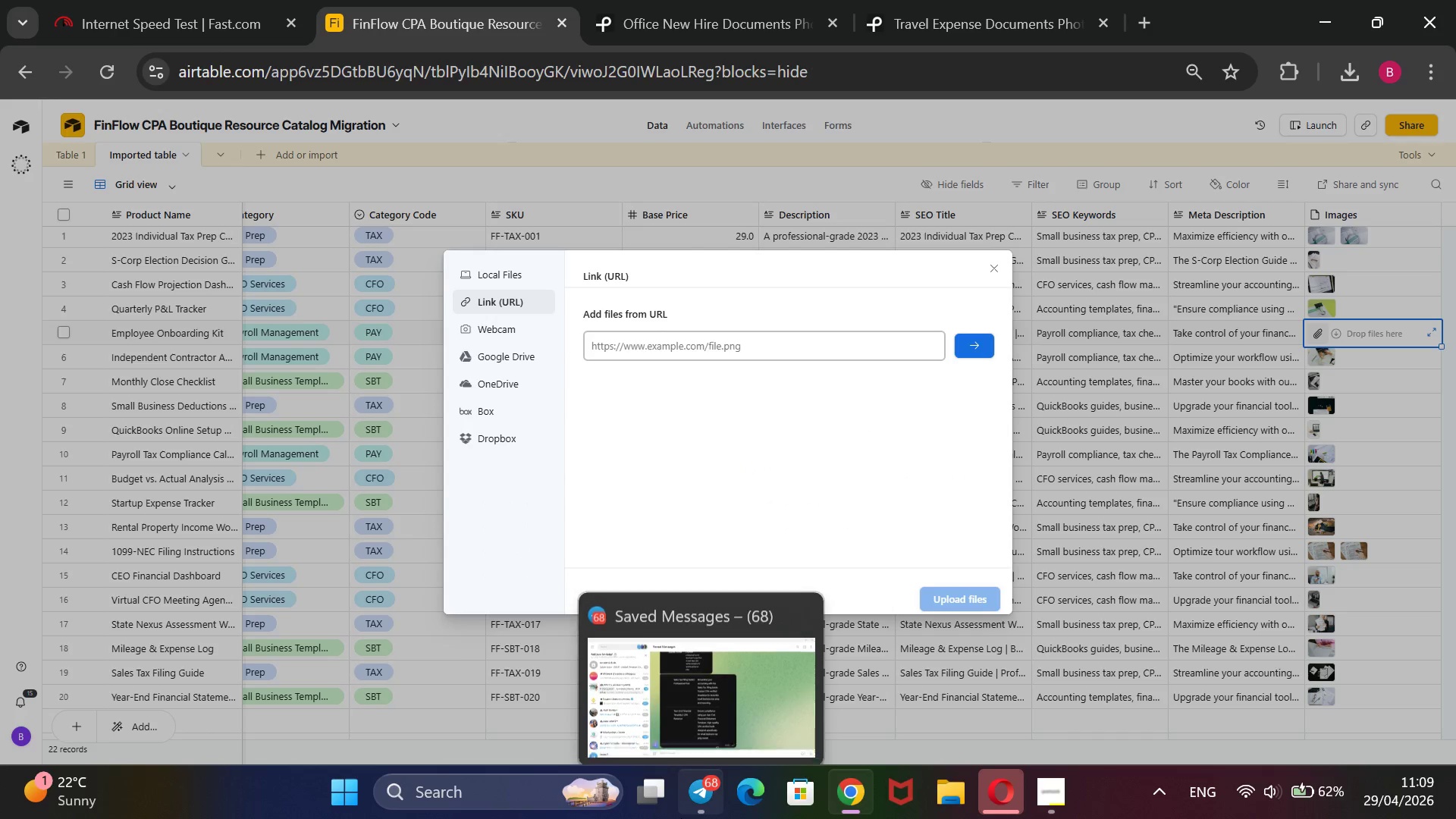 
key(V)
 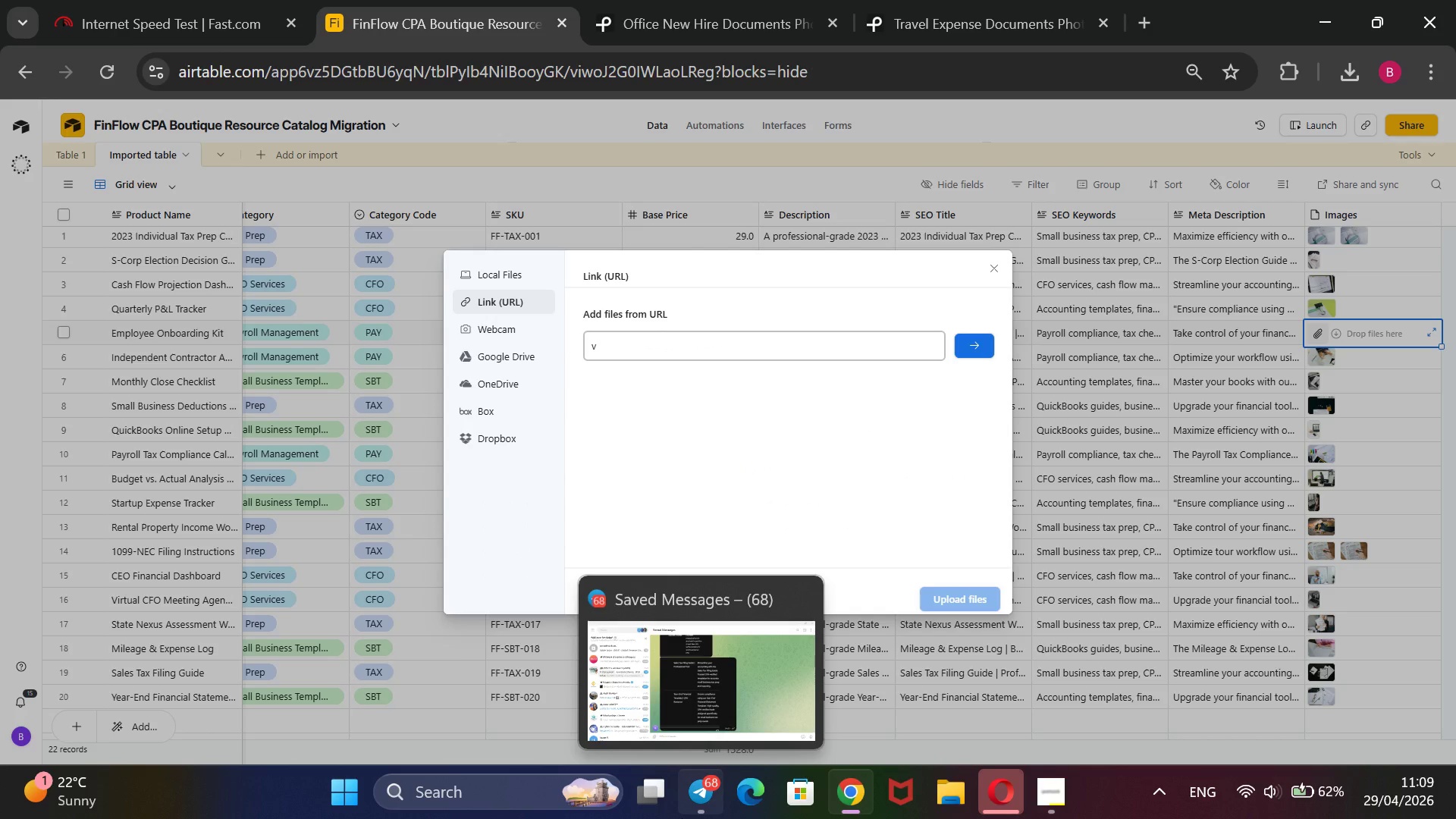 
key(Backspace)
 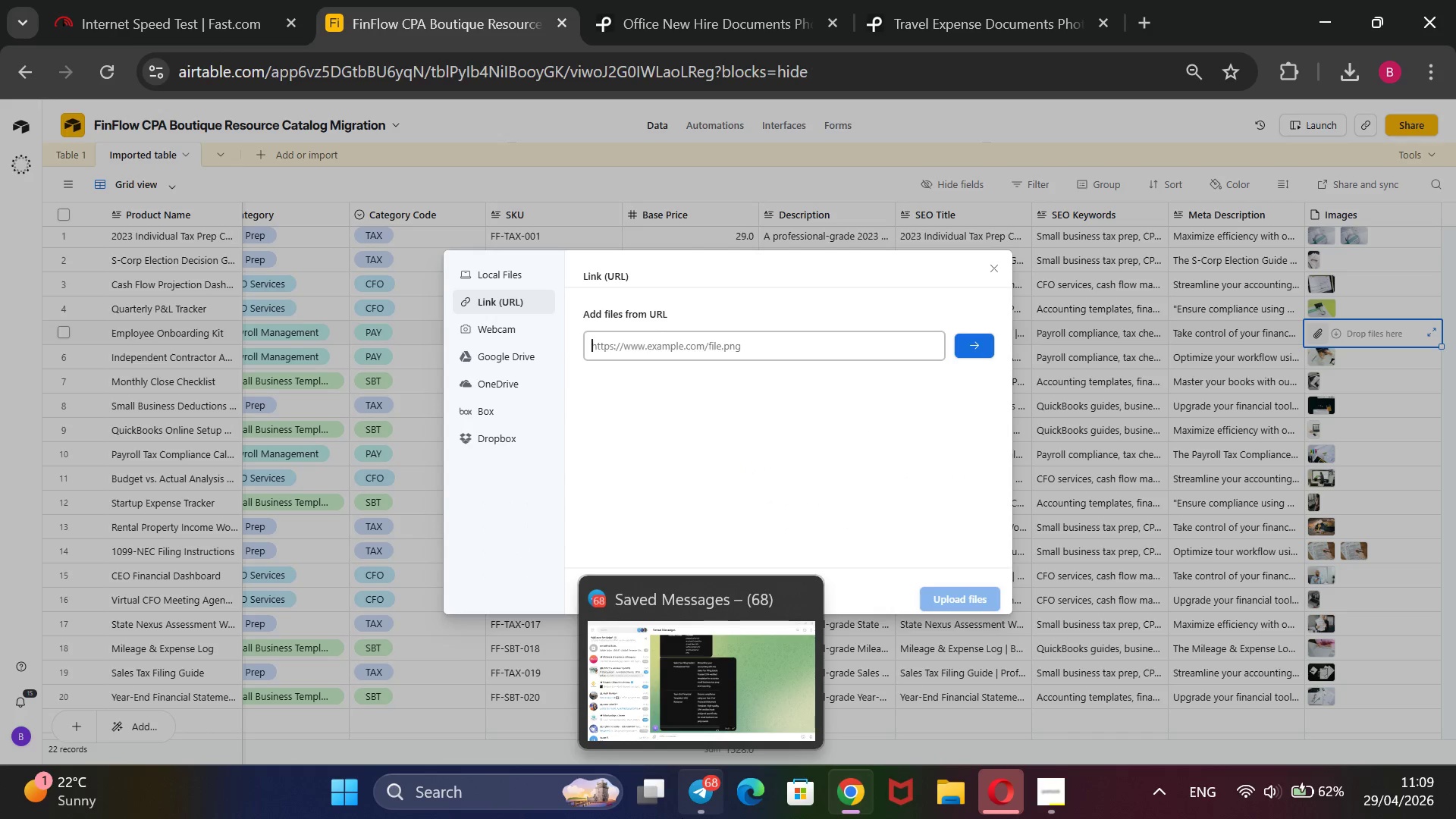 
key(Control+ControlLeft)
 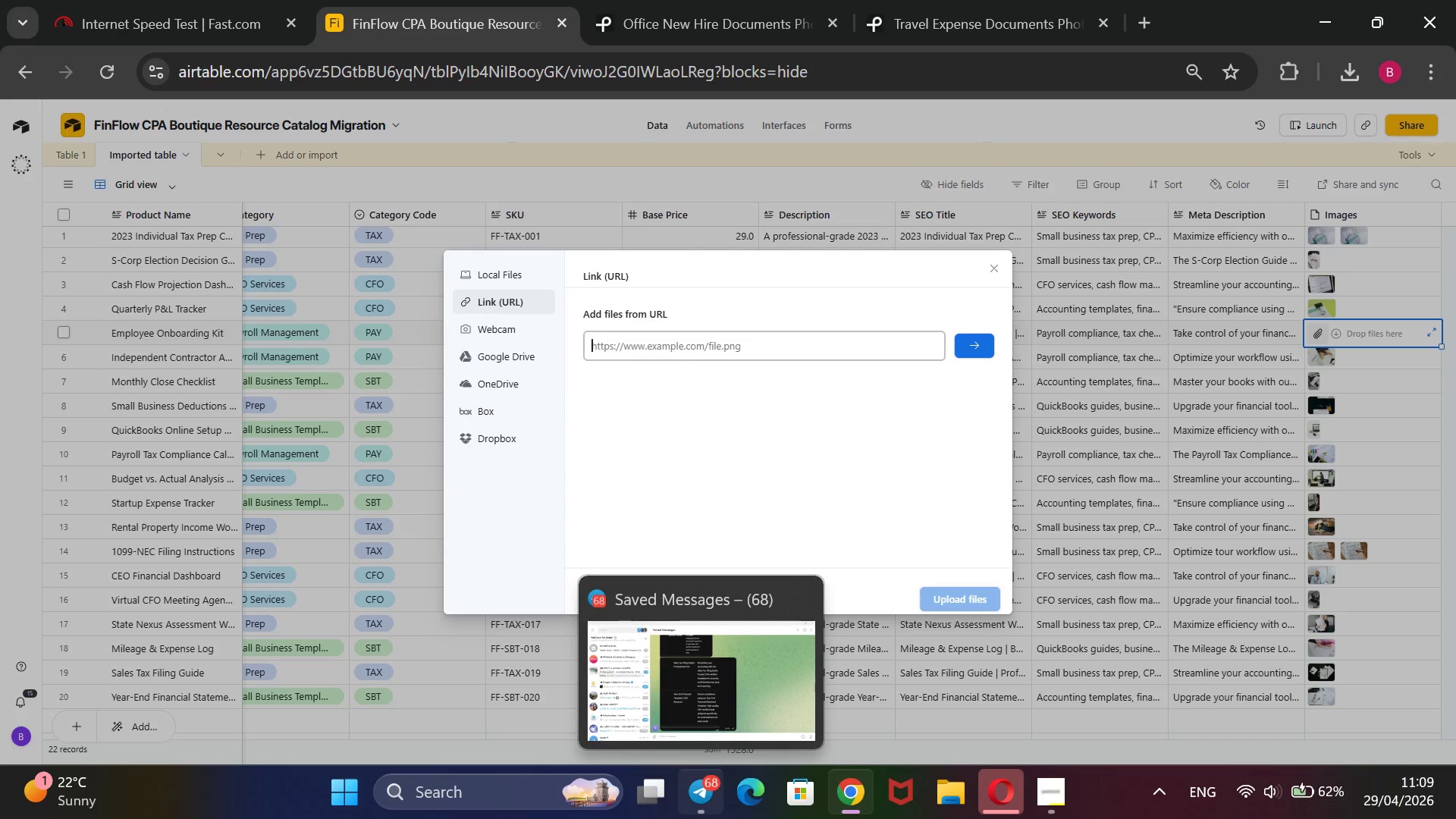 
key(Control+V)
 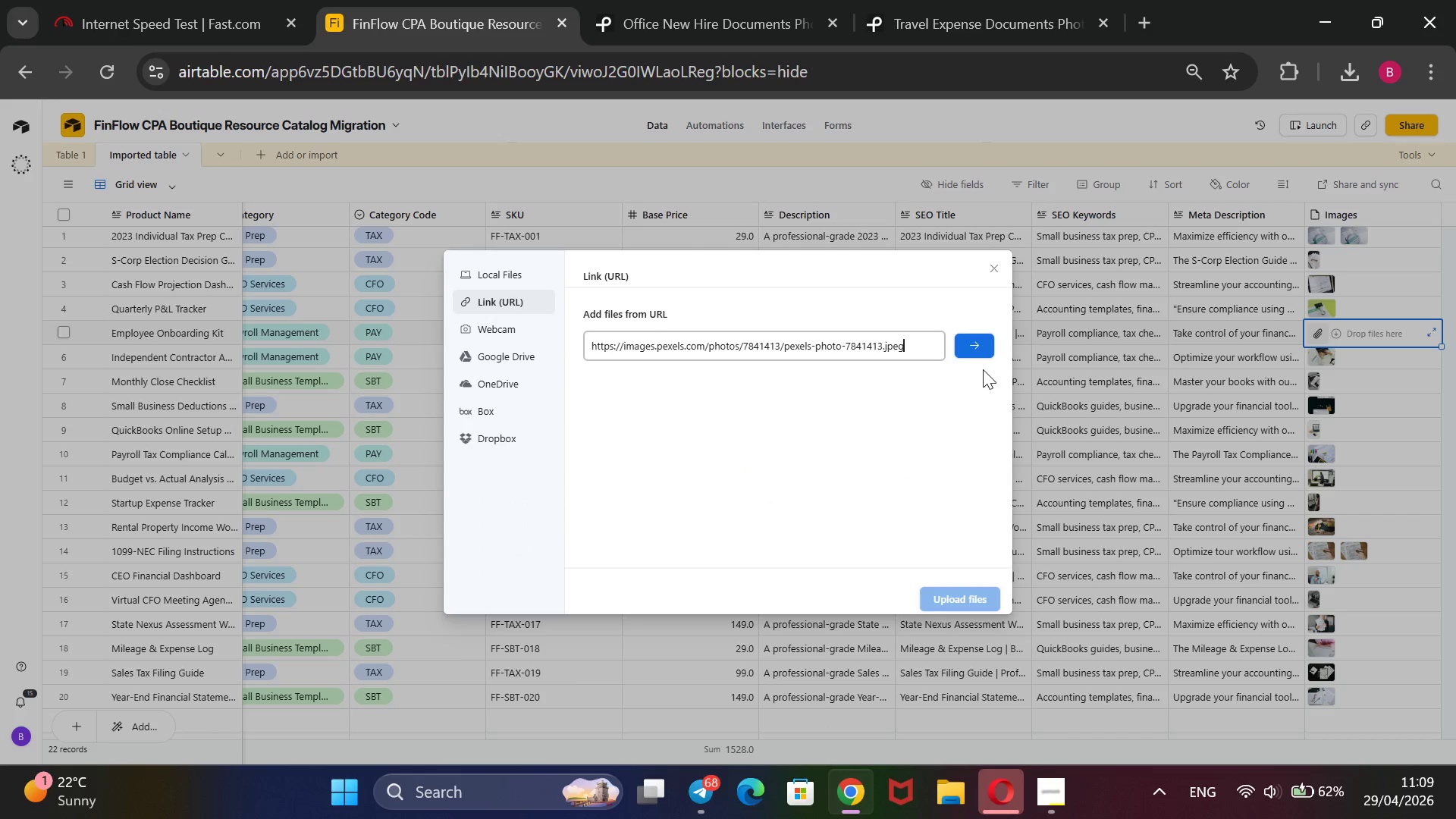 
left_click([971, 350])
 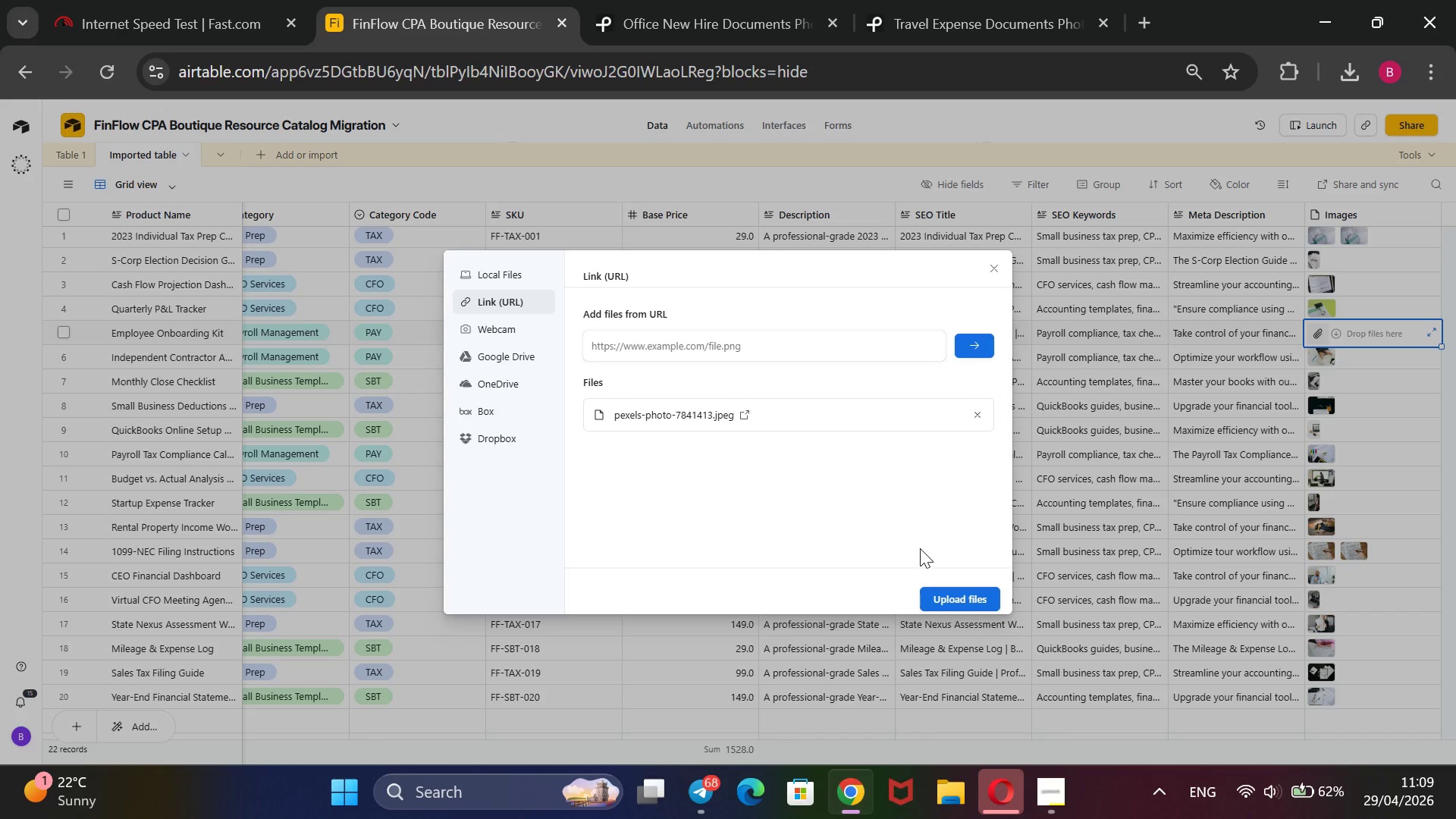 
left_click([937, 601])
 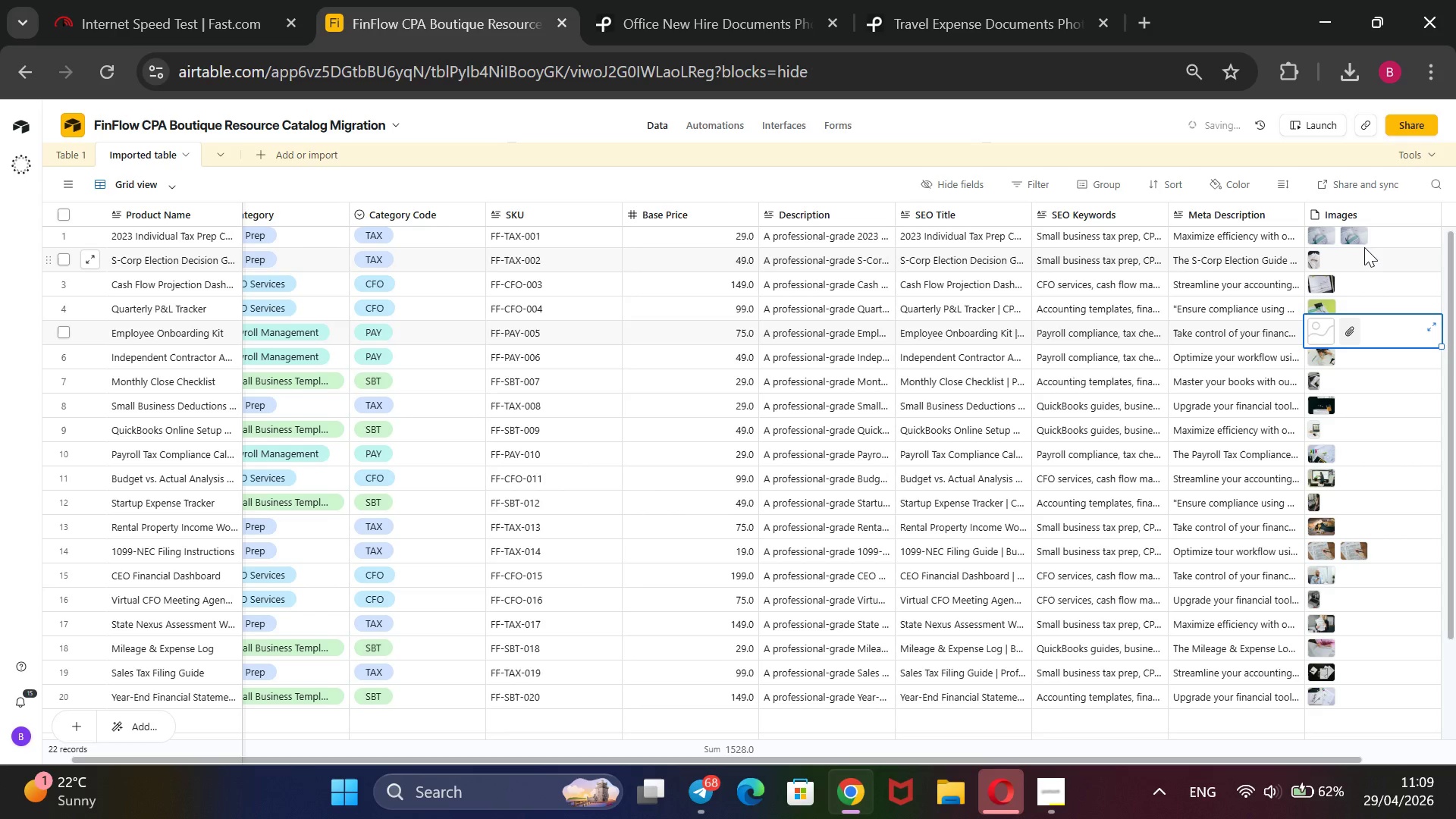 
double_click([1364, 247])
 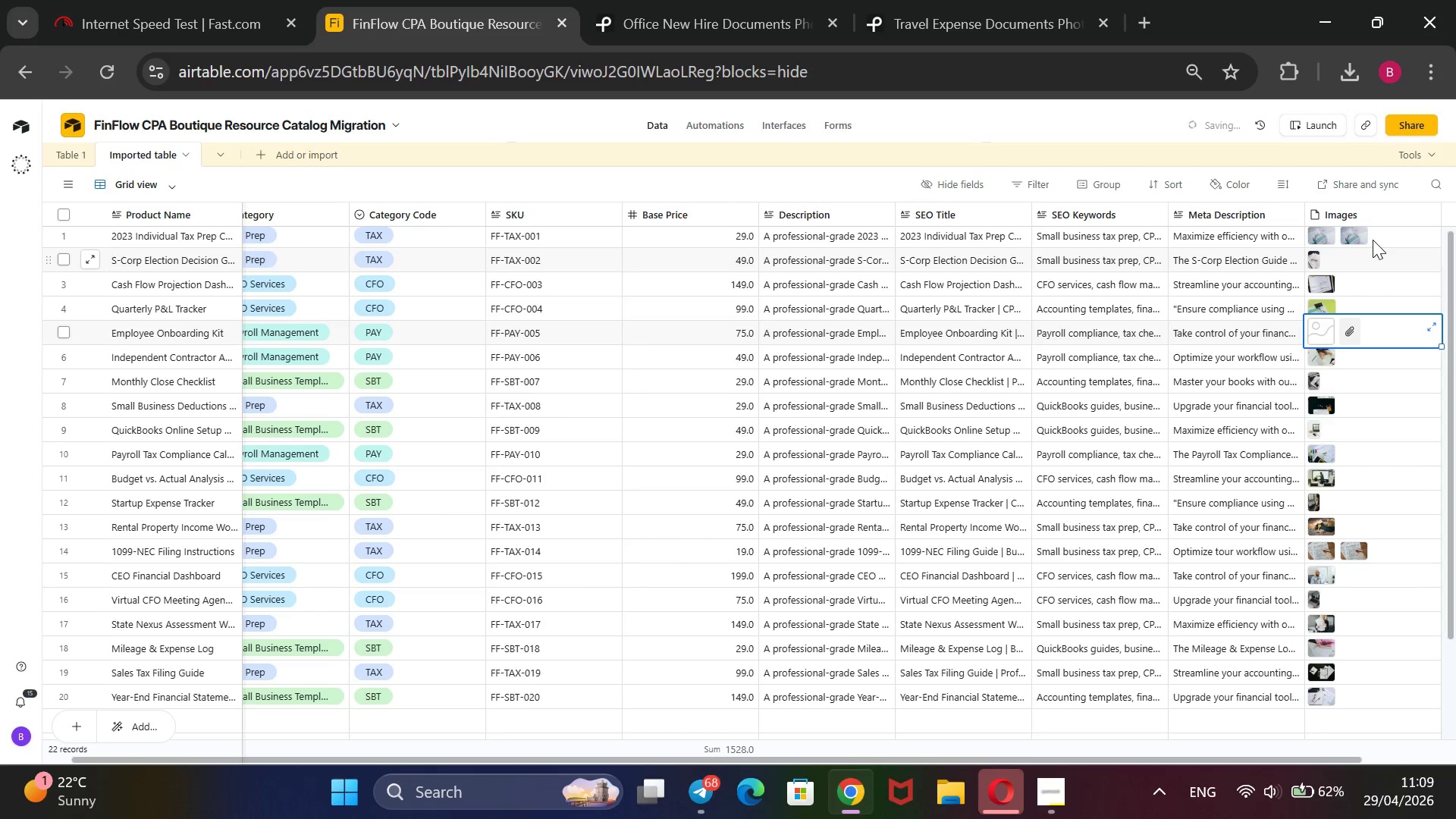 
double_click([1373, 239])
 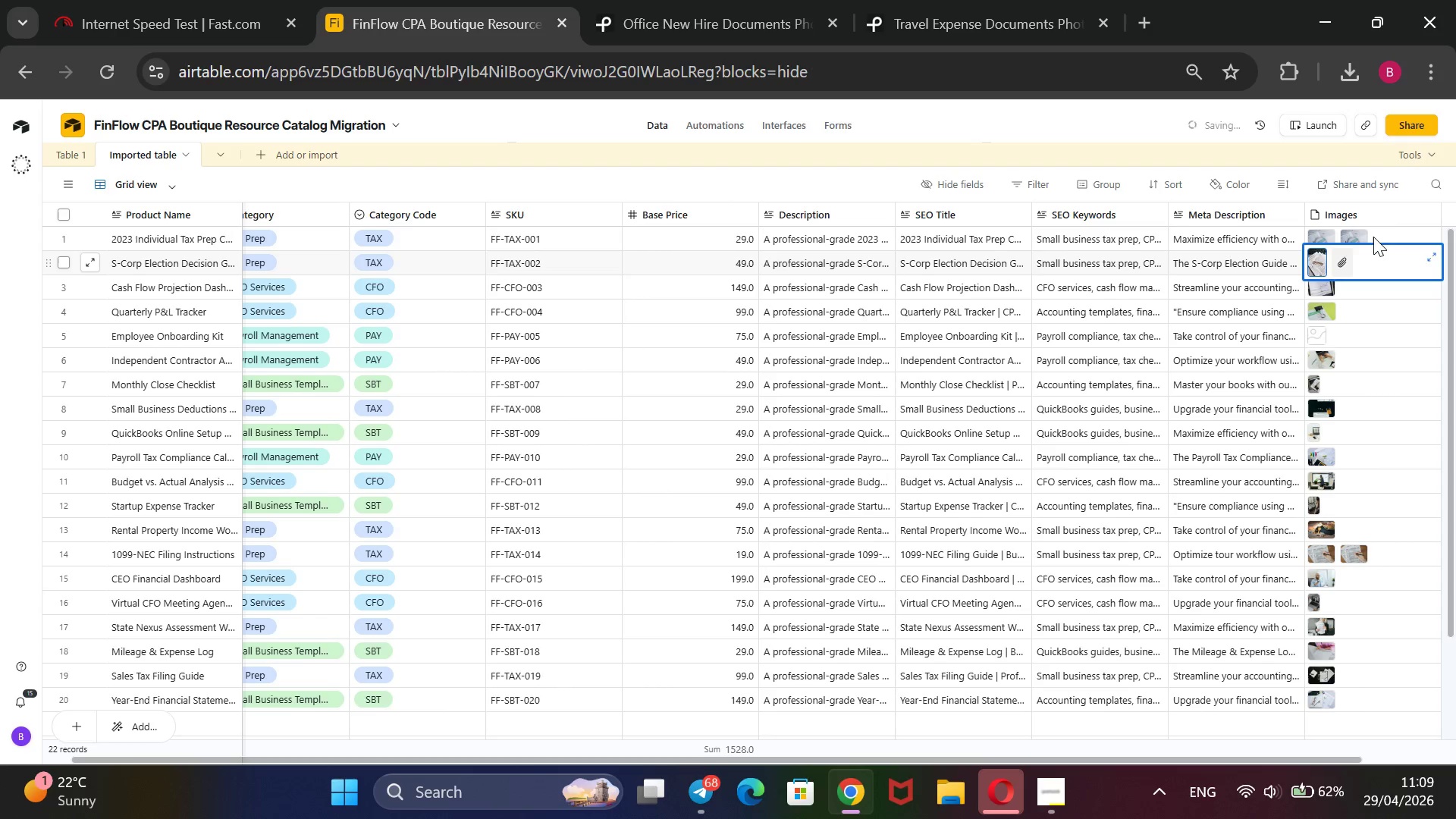 
double_click([1376, 235])
 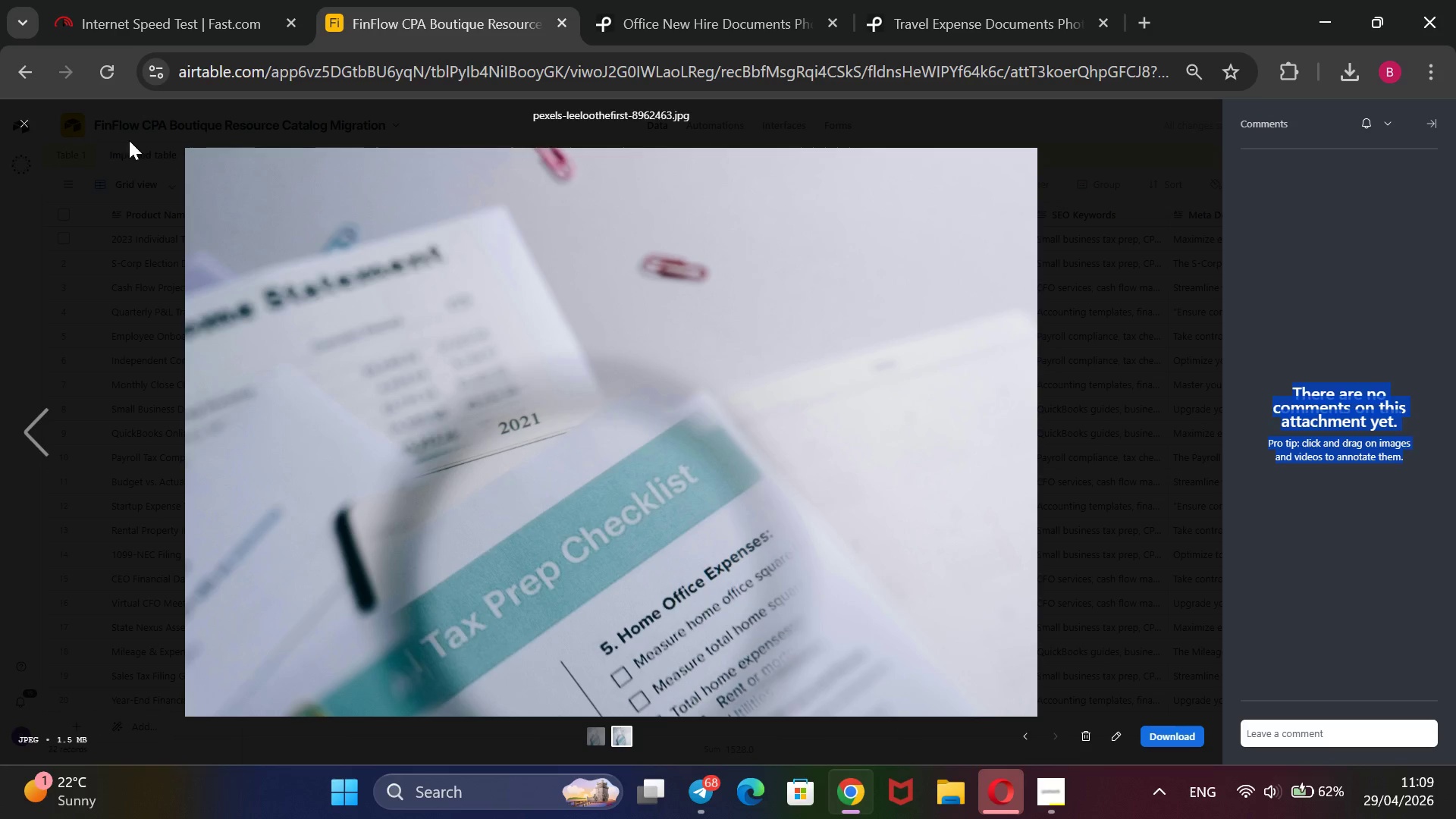 
wait(5.97)
 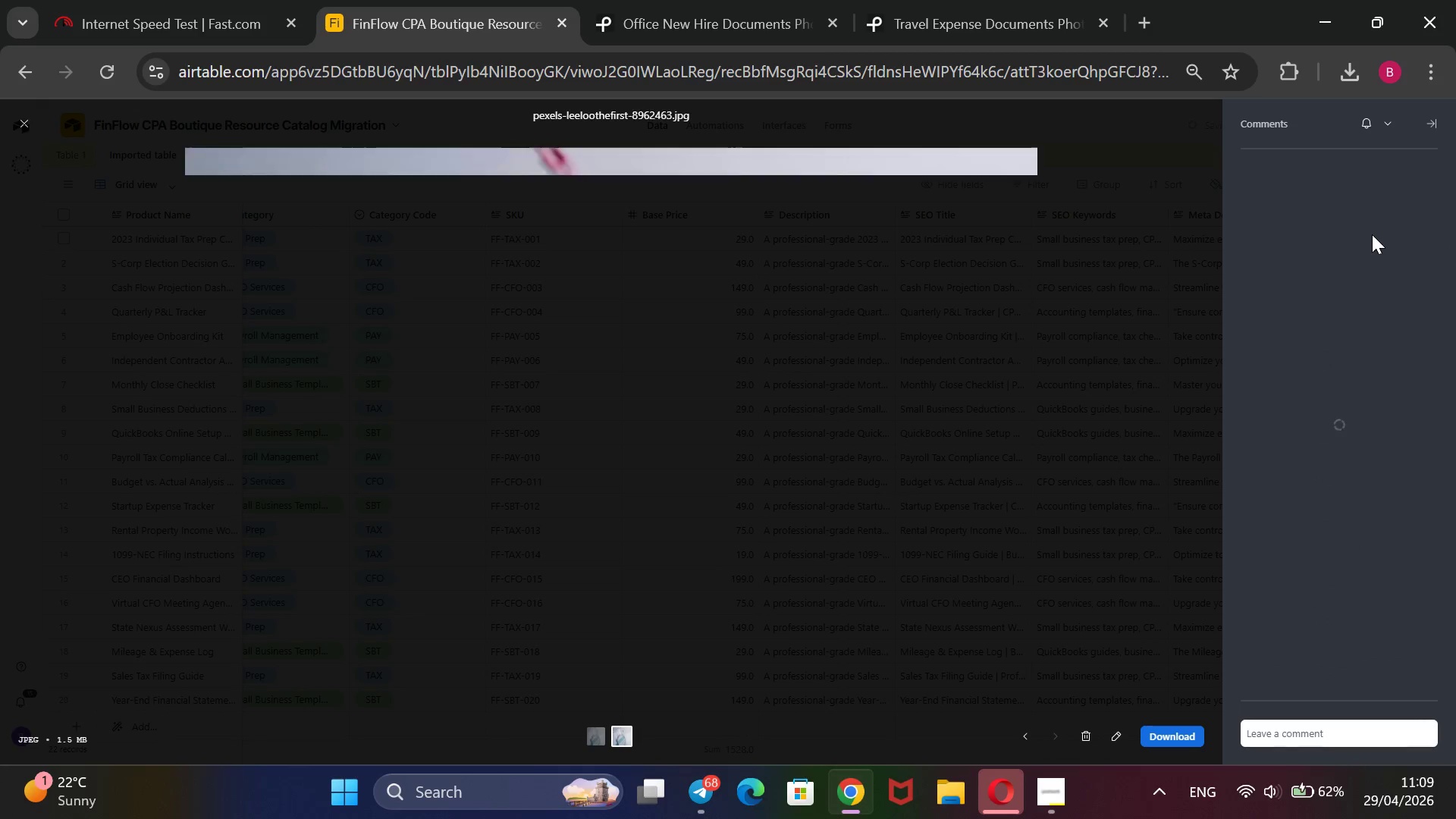 
left_click([24, 127])
 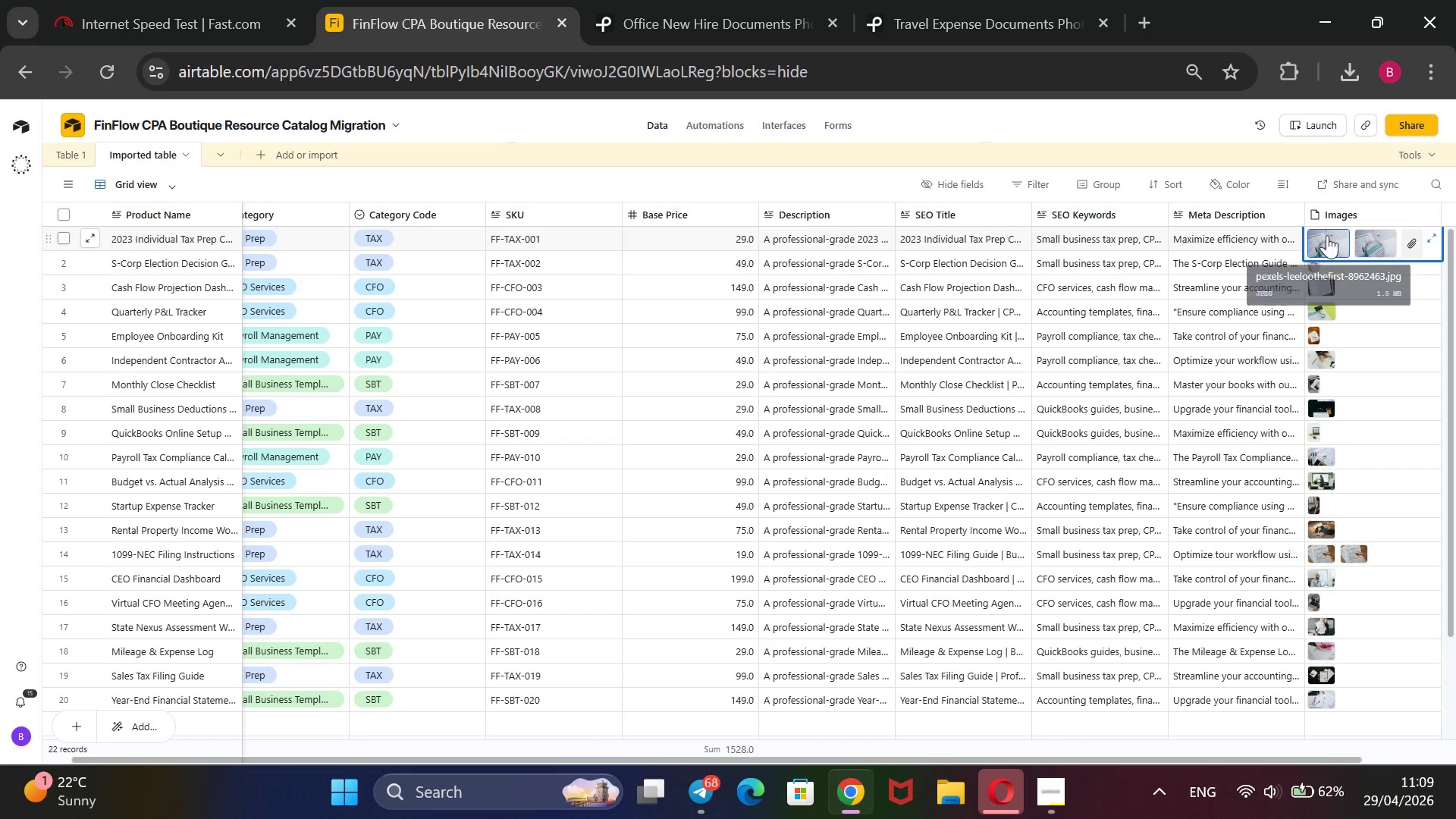 
double_click([1329, 237])
 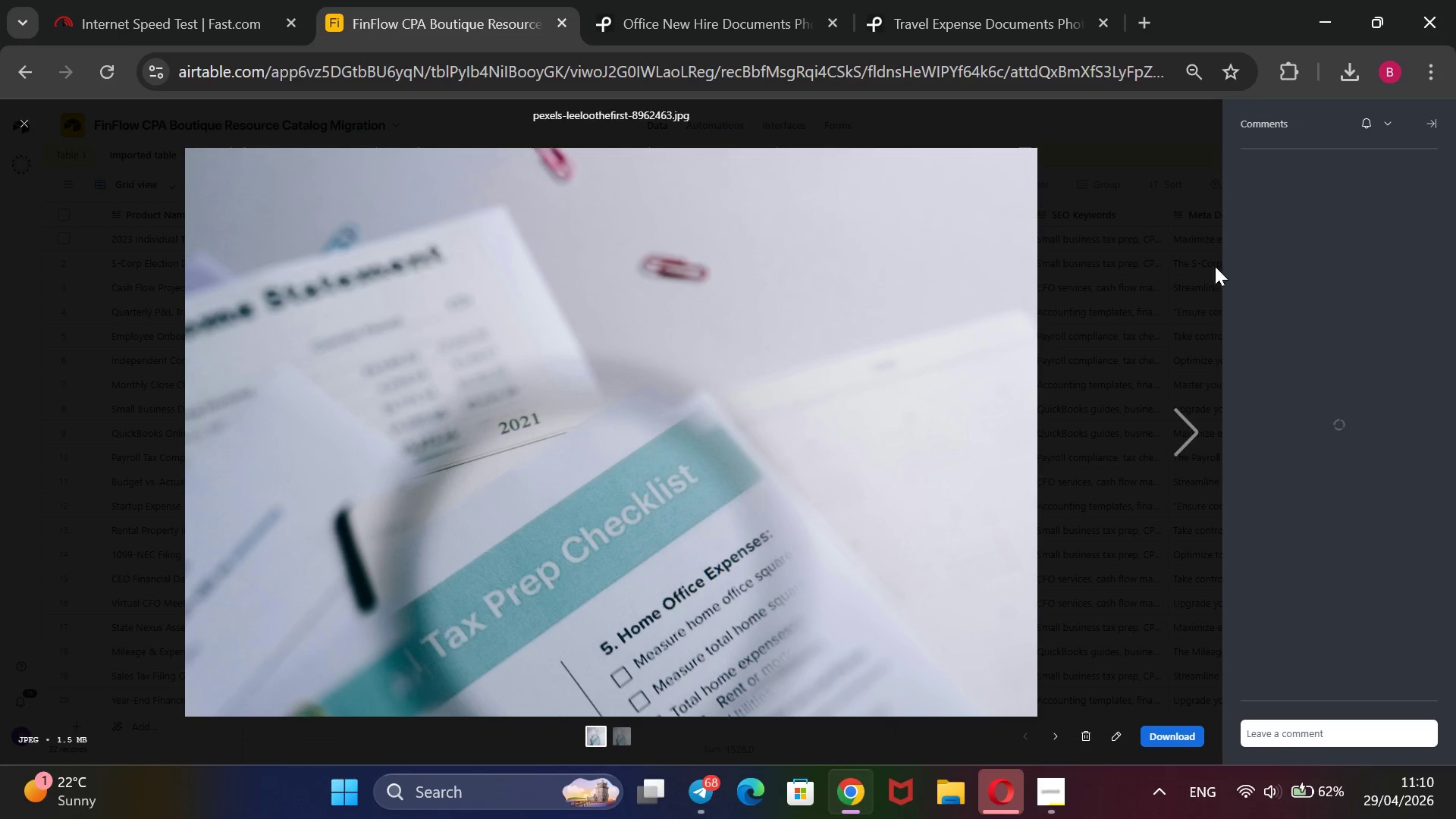 
scroll: coordinate [910, 425], scroll_direction: down, amount: 4.0
 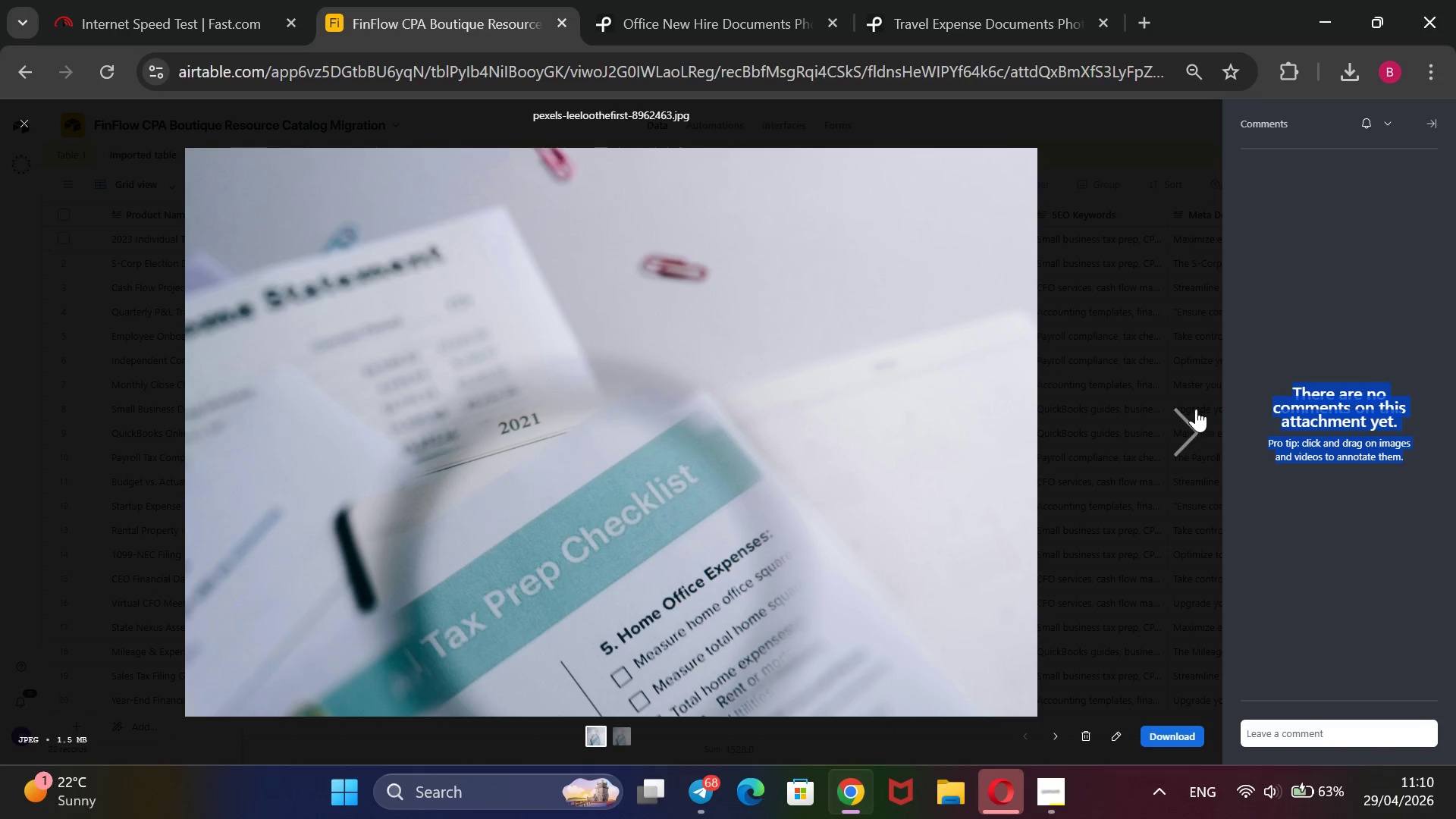 
left_click([1191, 413])
 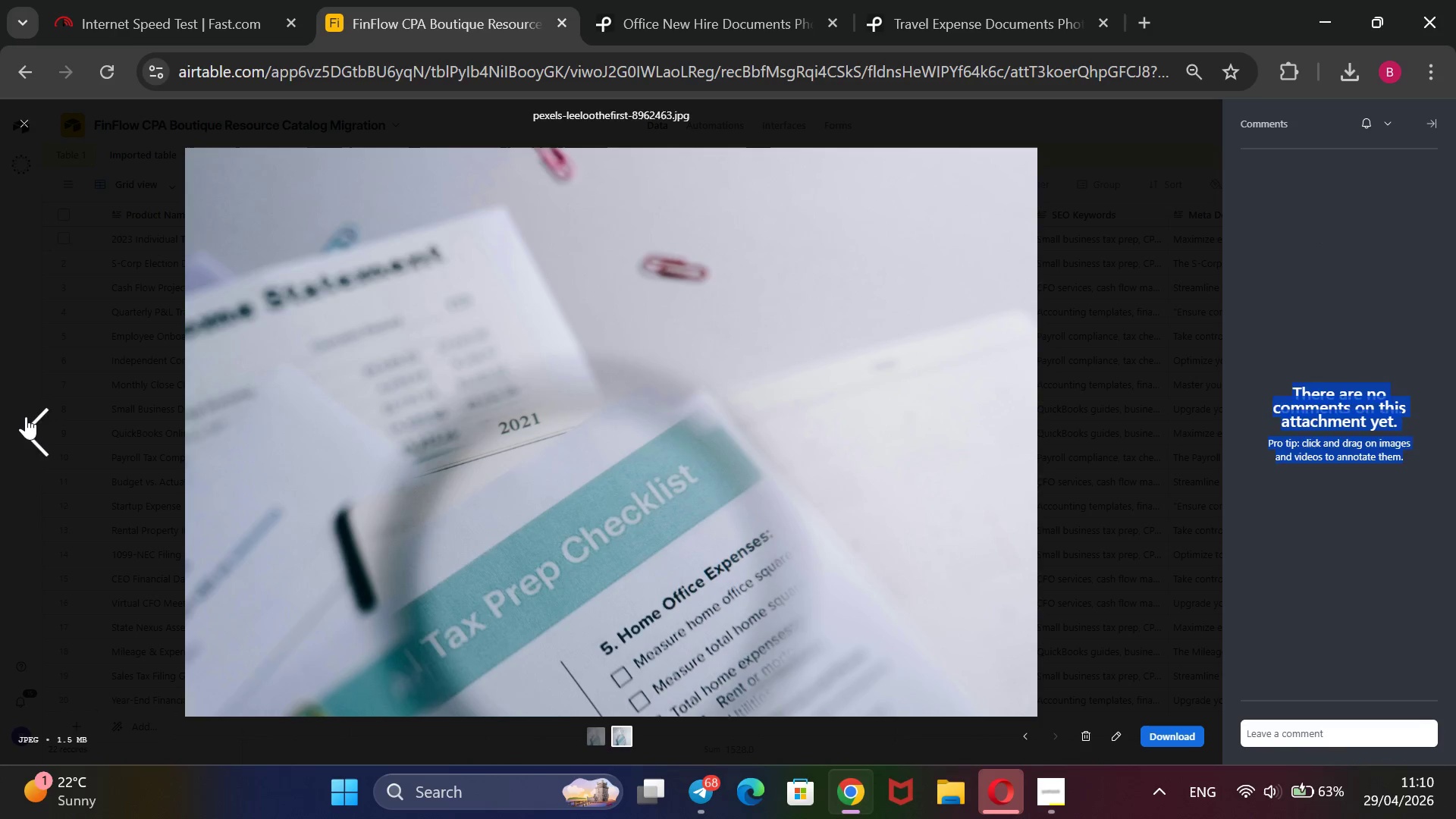 
scroll: coordinate [597, 472], scroll_direction: down, amount: 6.0
 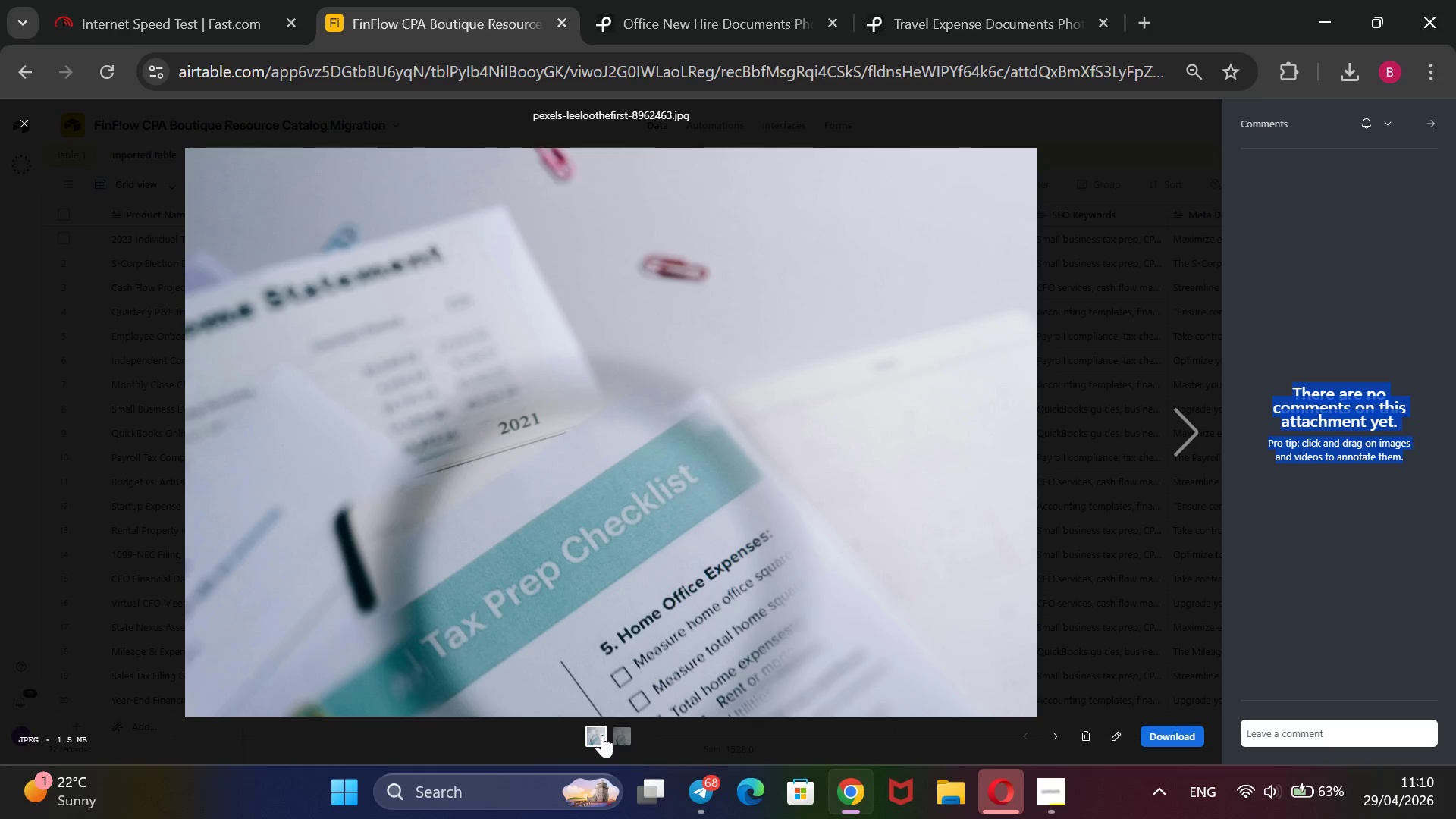 
left_click([612, 736])
 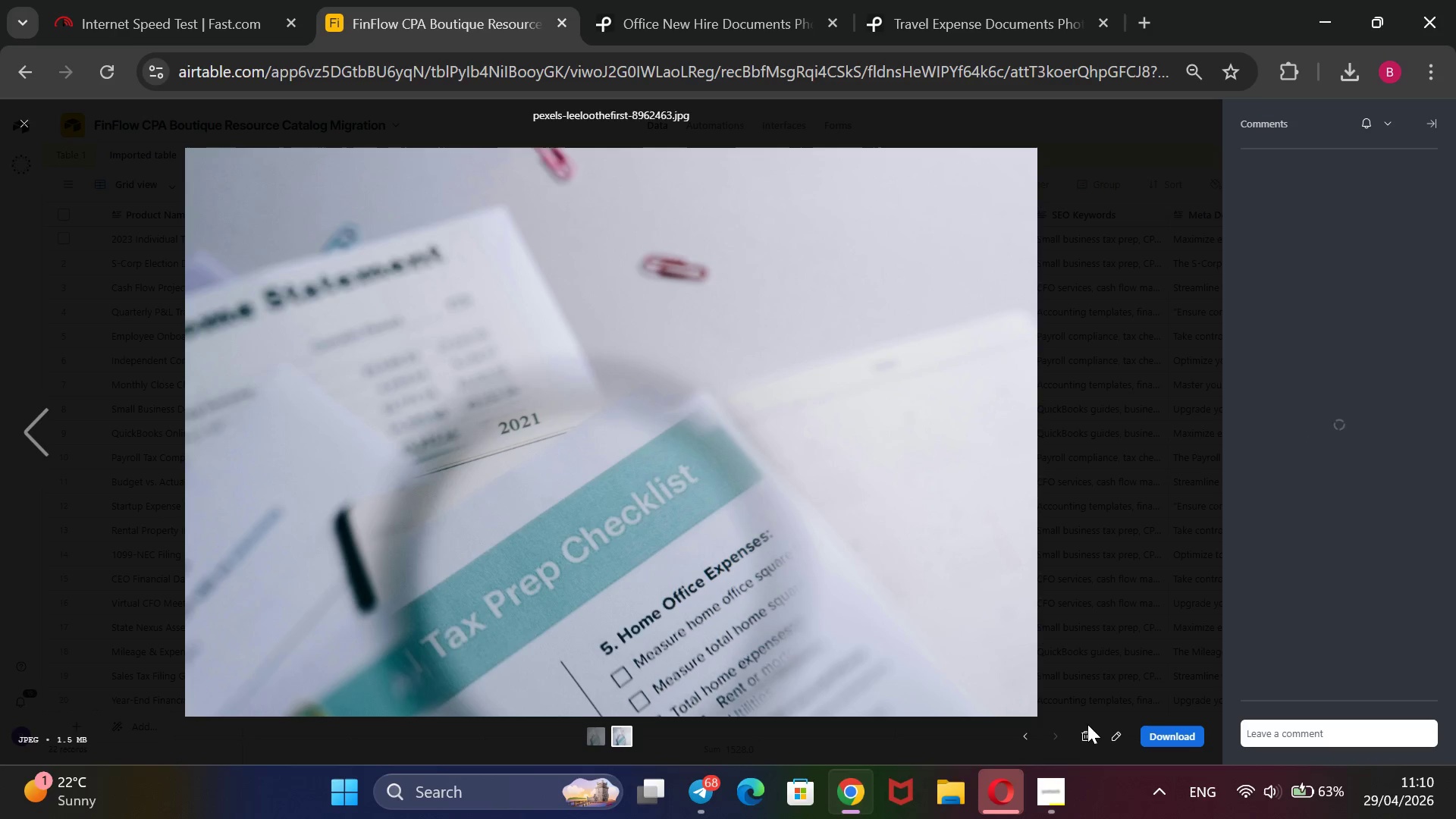 
left_click([1083, 732])
 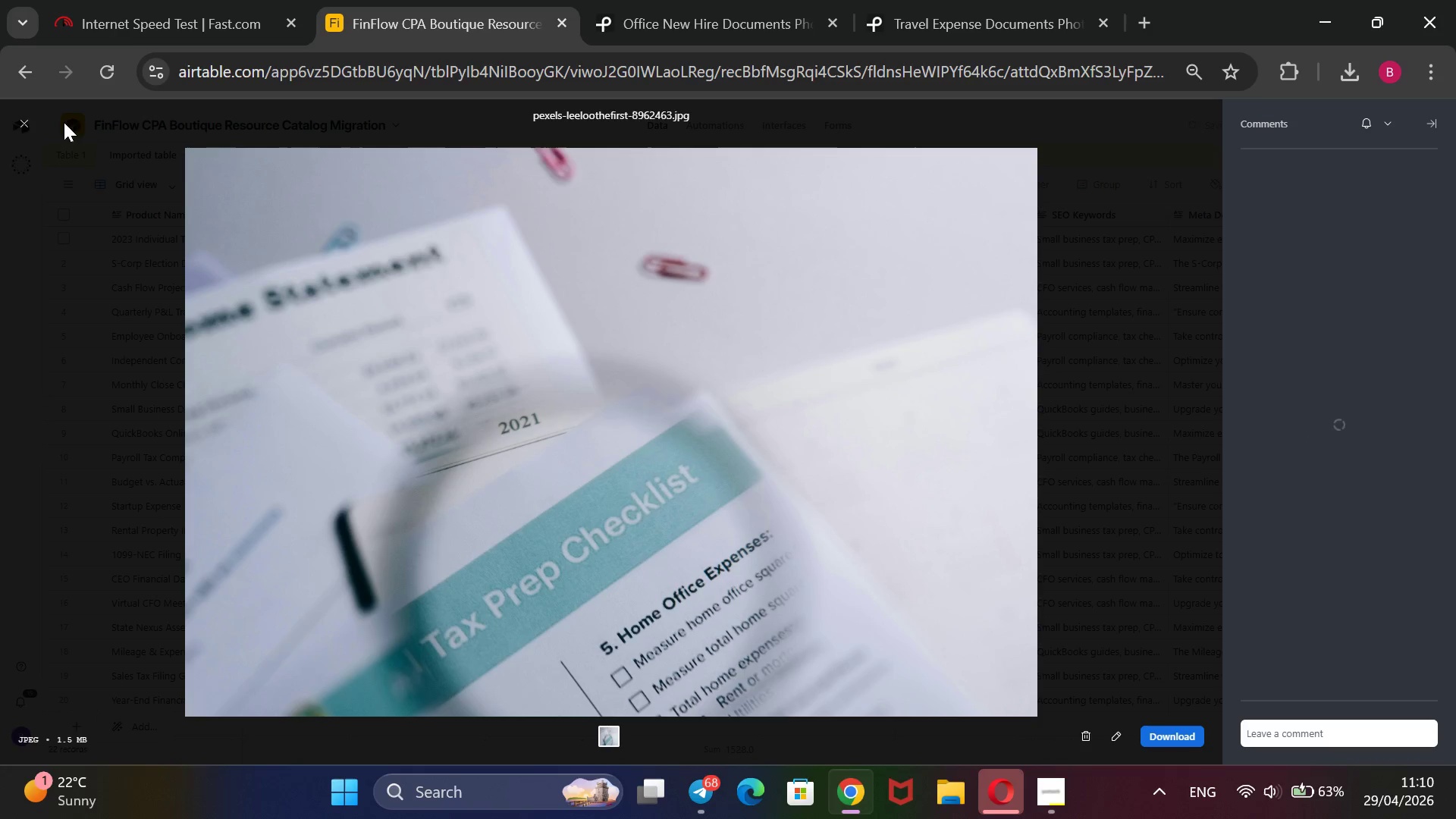 
left_click([14, 123])
 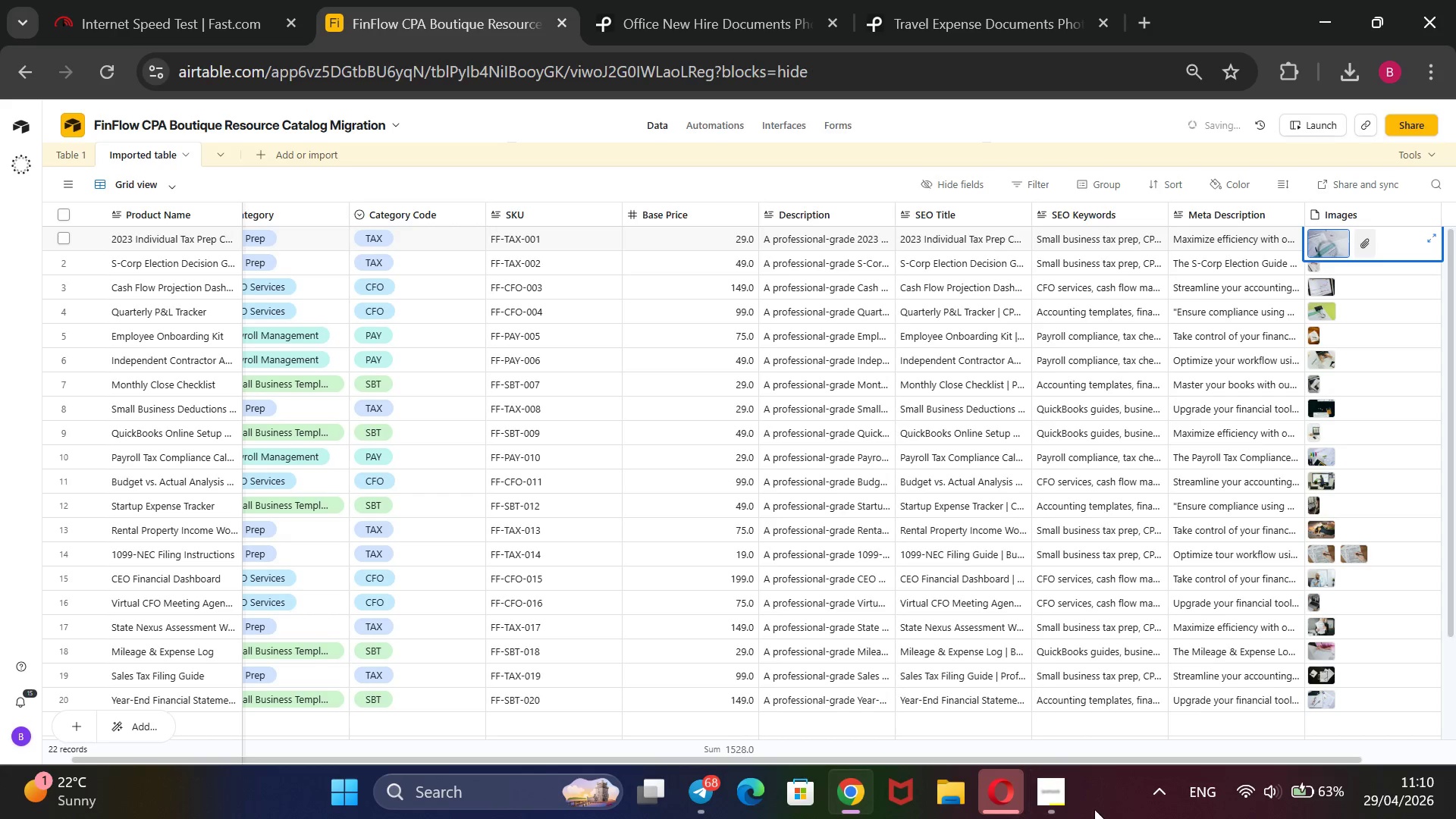 
left_click([1058, 795])